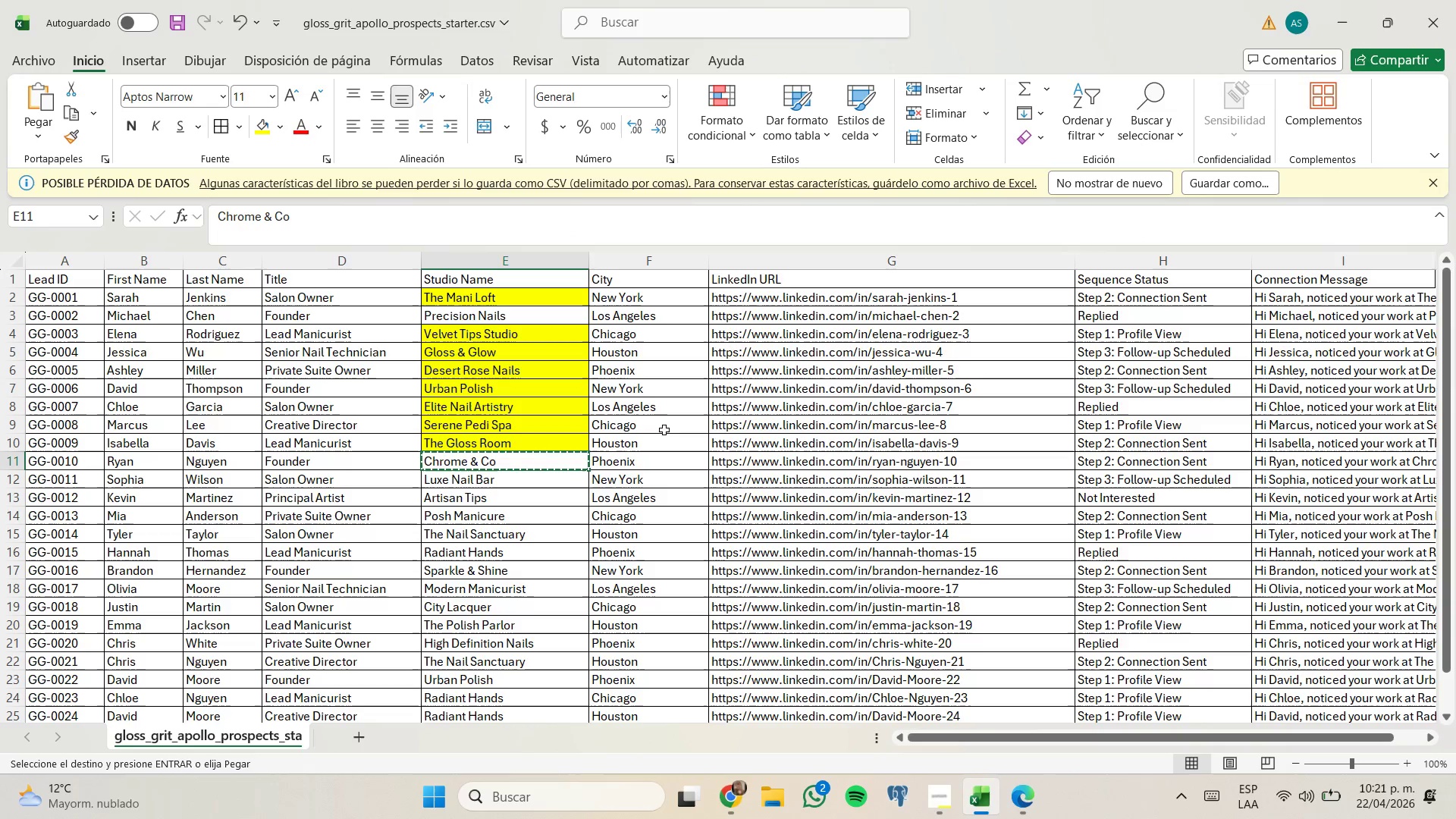 
left_click([268, 130])
 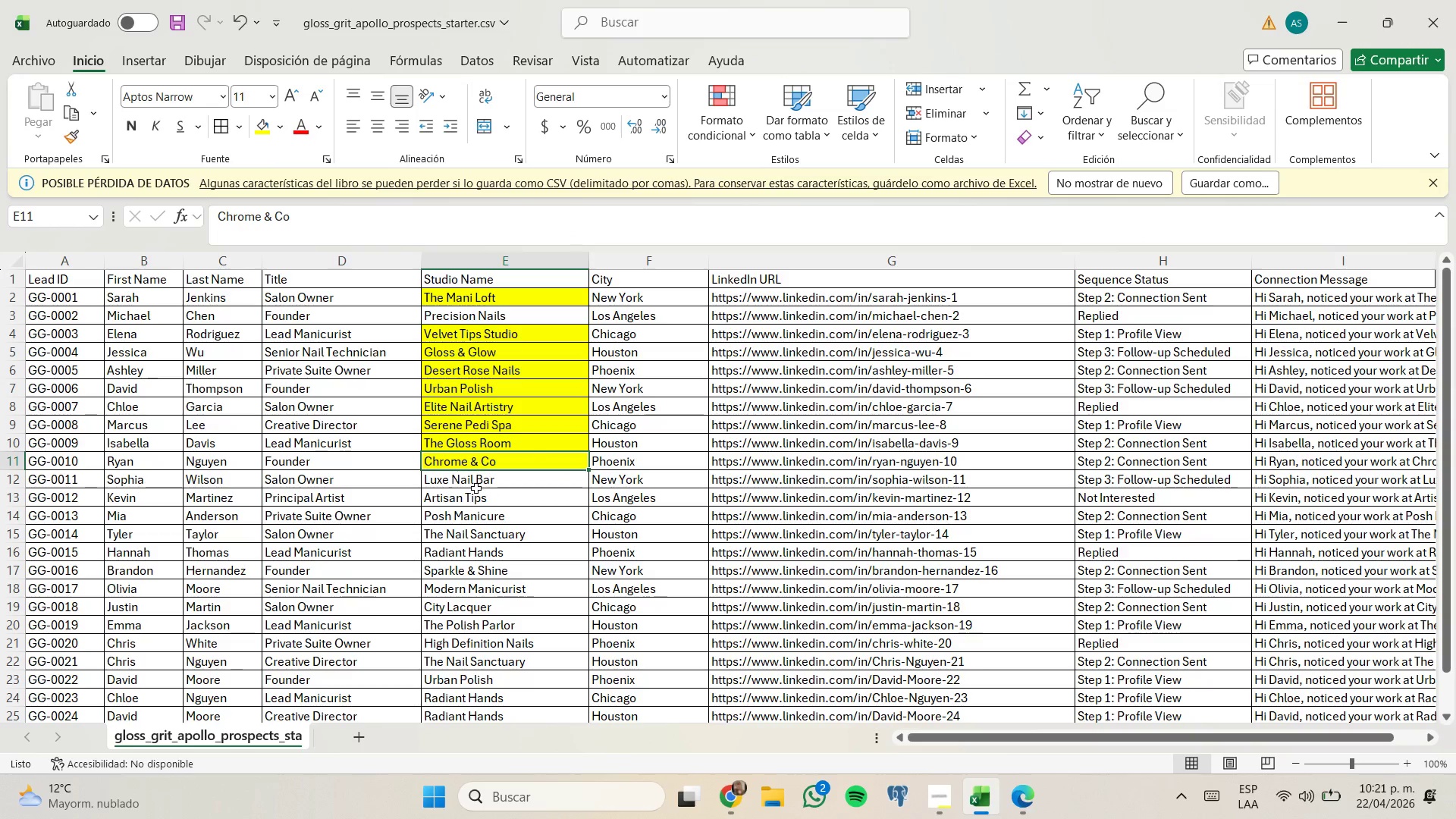 
left_click([477, 488])
 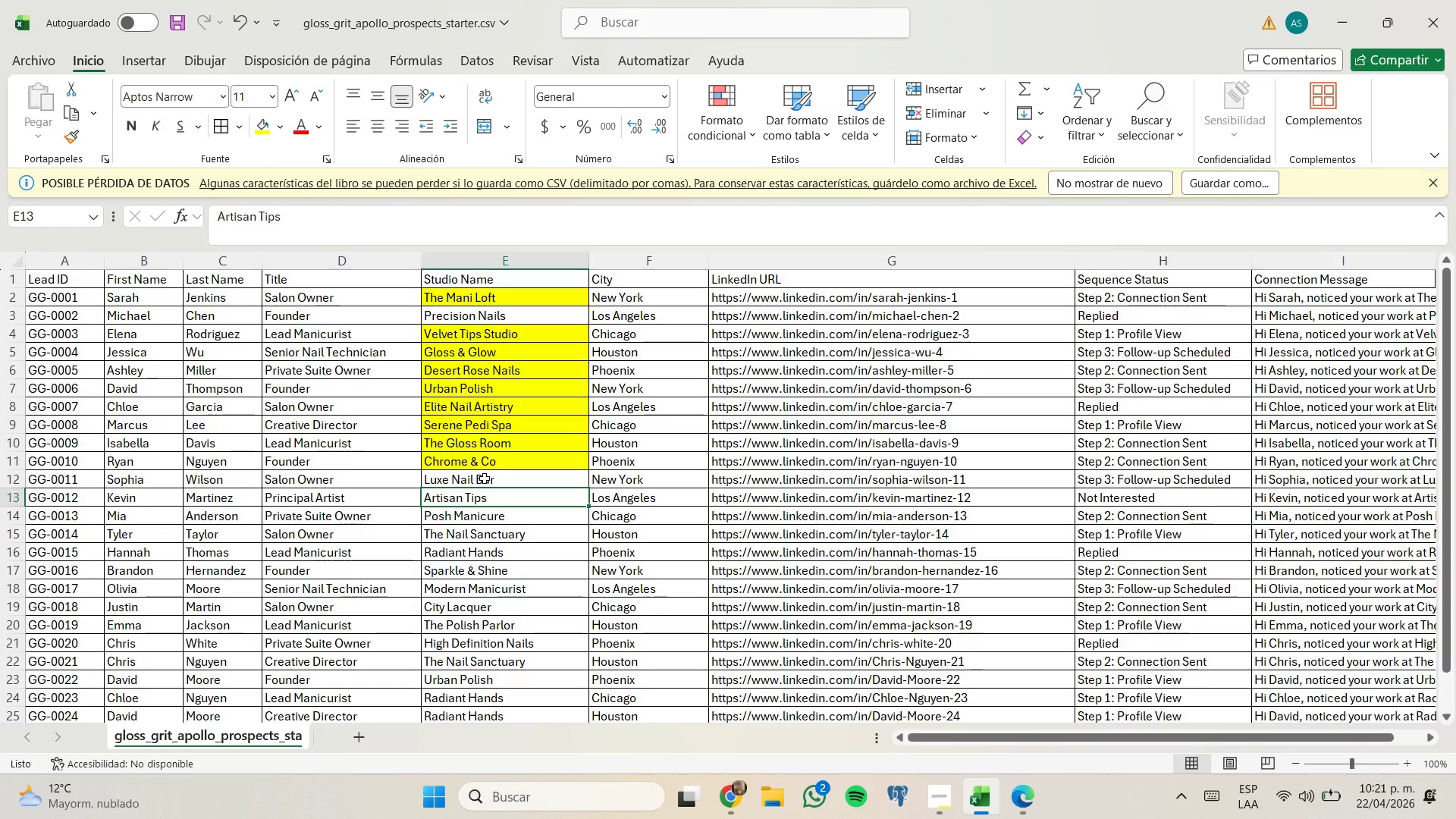 
left_click([485, 479])
 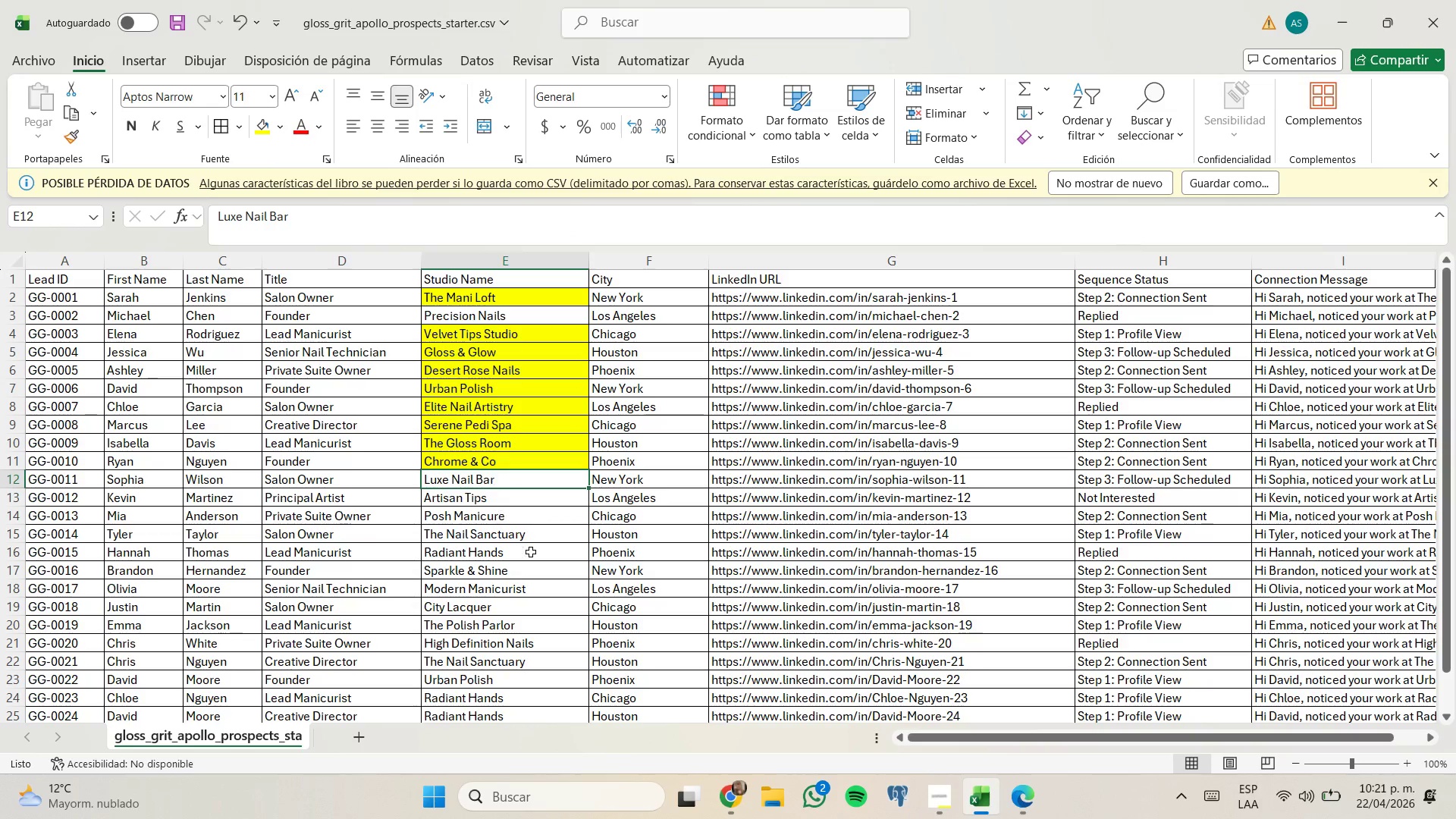 
key(Control+C)
 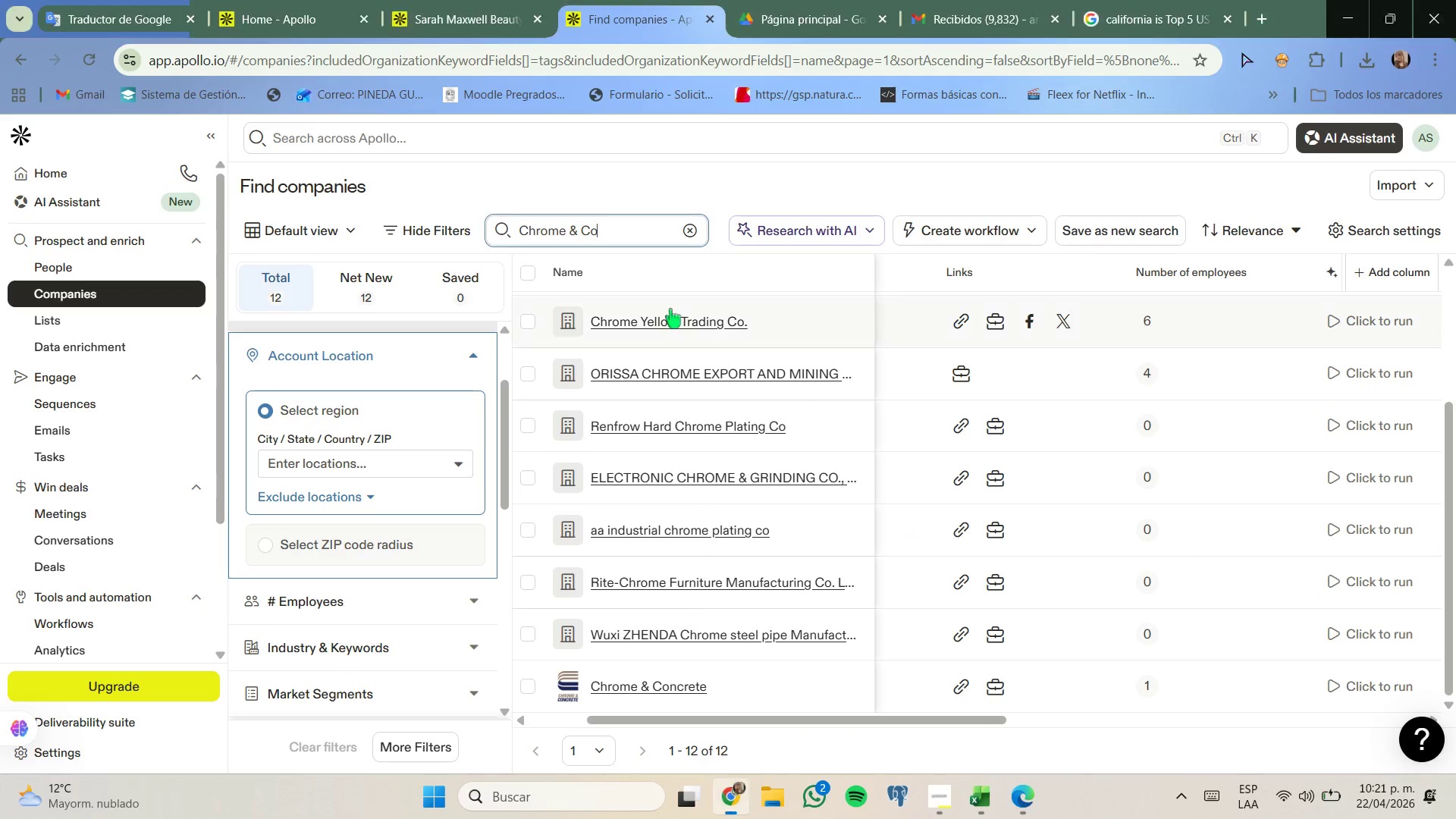 
left_click([697, 228])
 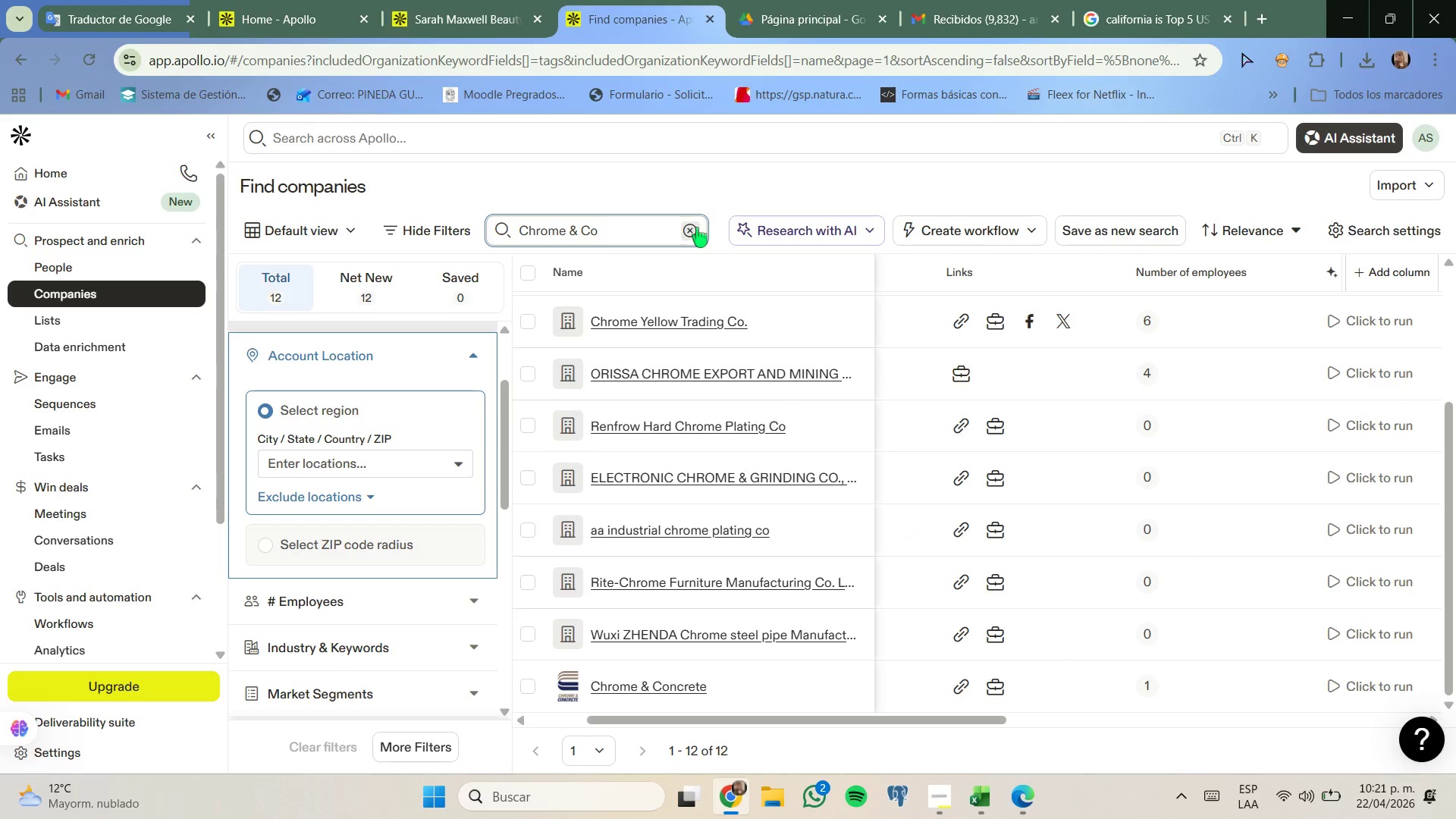 
key(Control+V)
 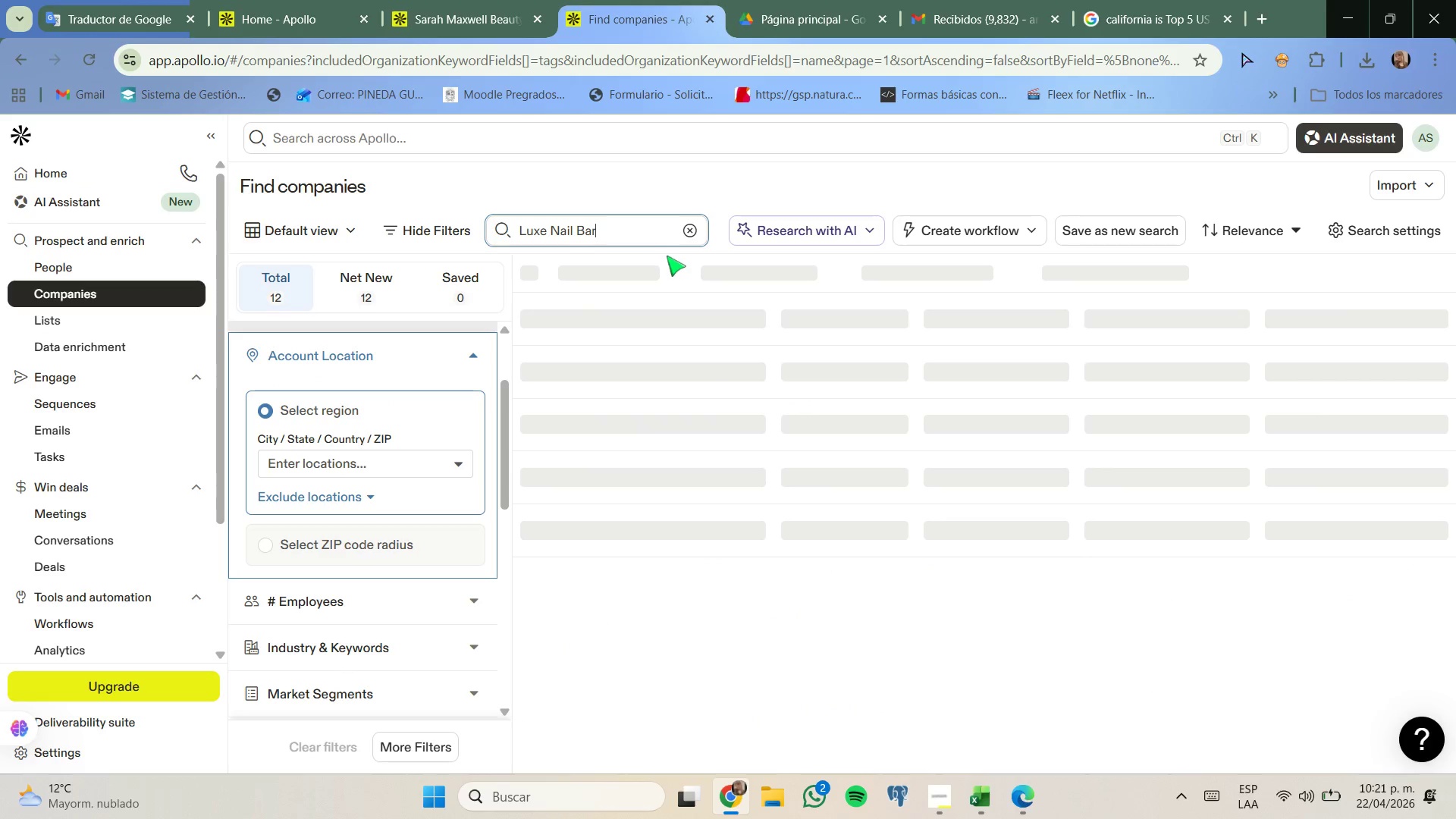 
key(Enter)
 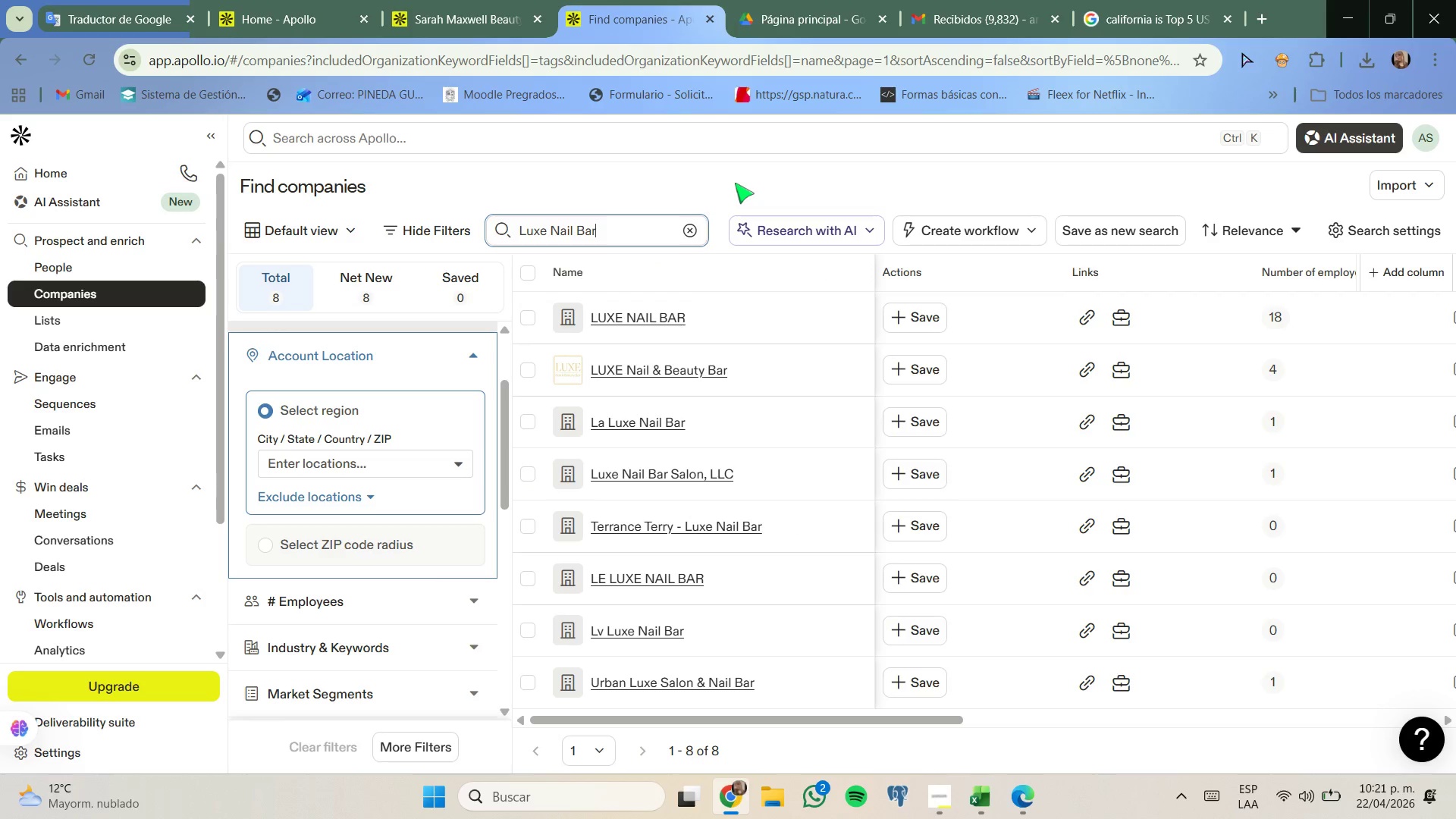 
wait(6.89)
 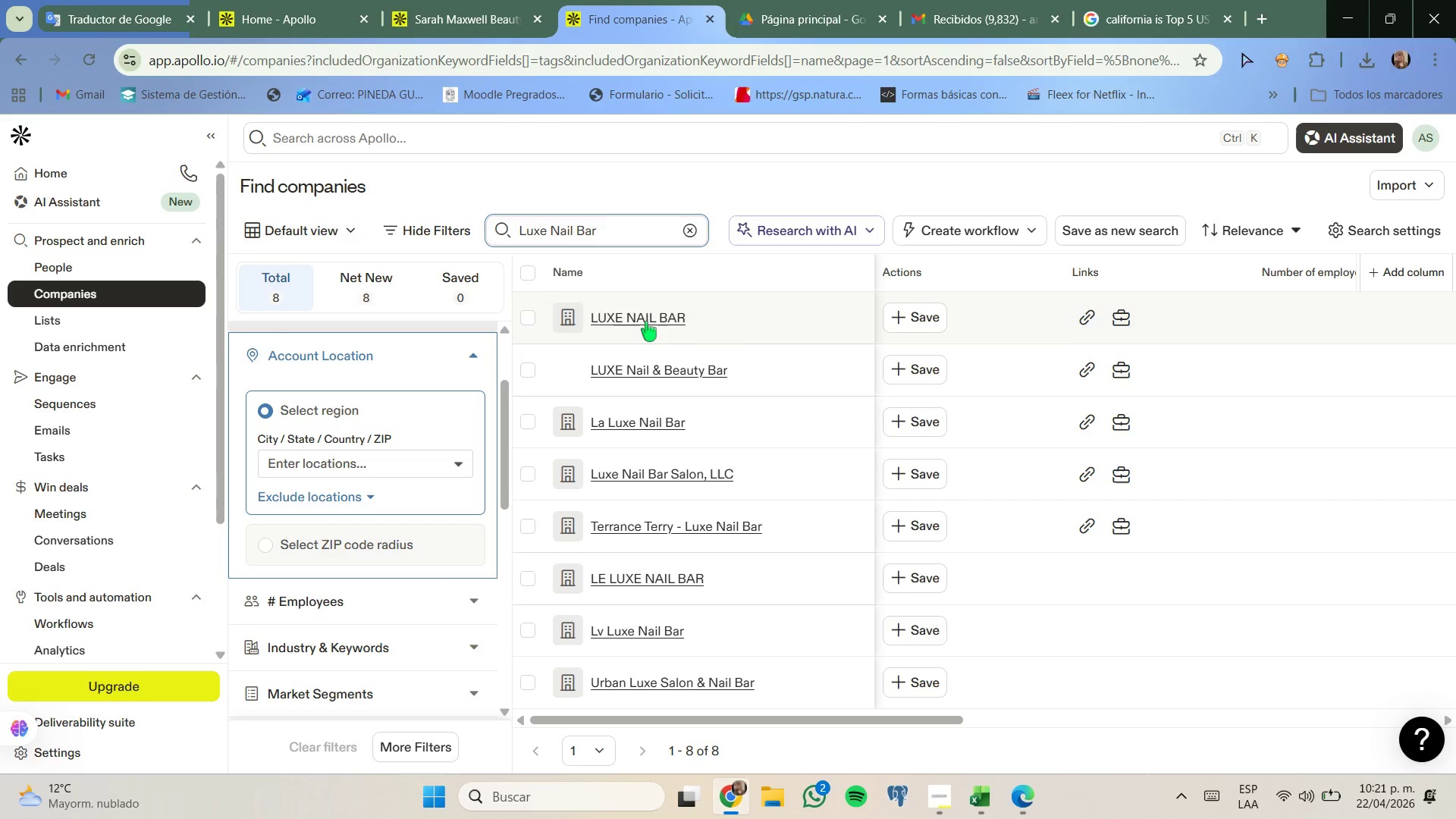 
left_click_drag(start_coordinate=[799, 720], to_coordinate=[1291, 714])
 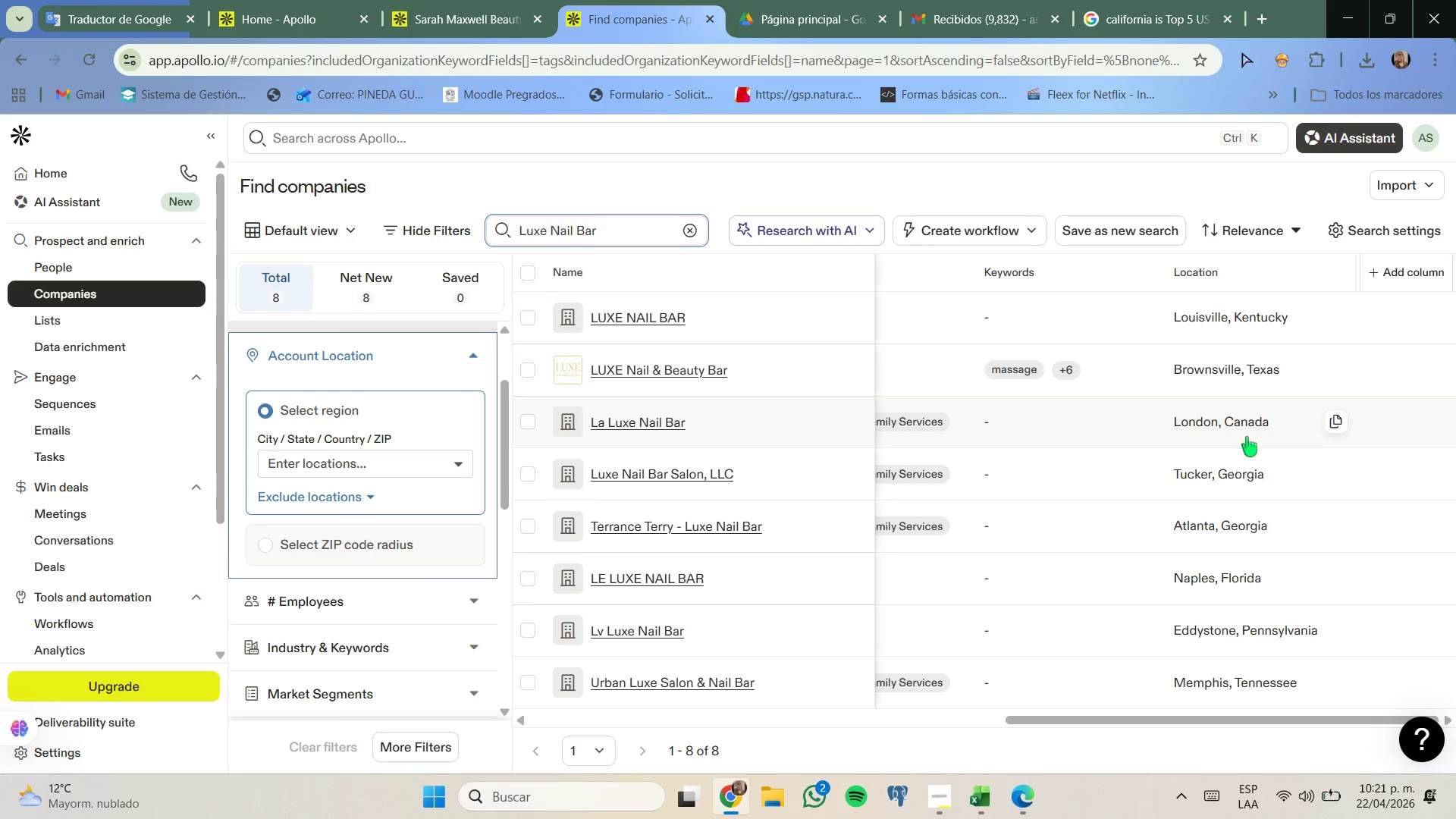 
wait(7.61)
 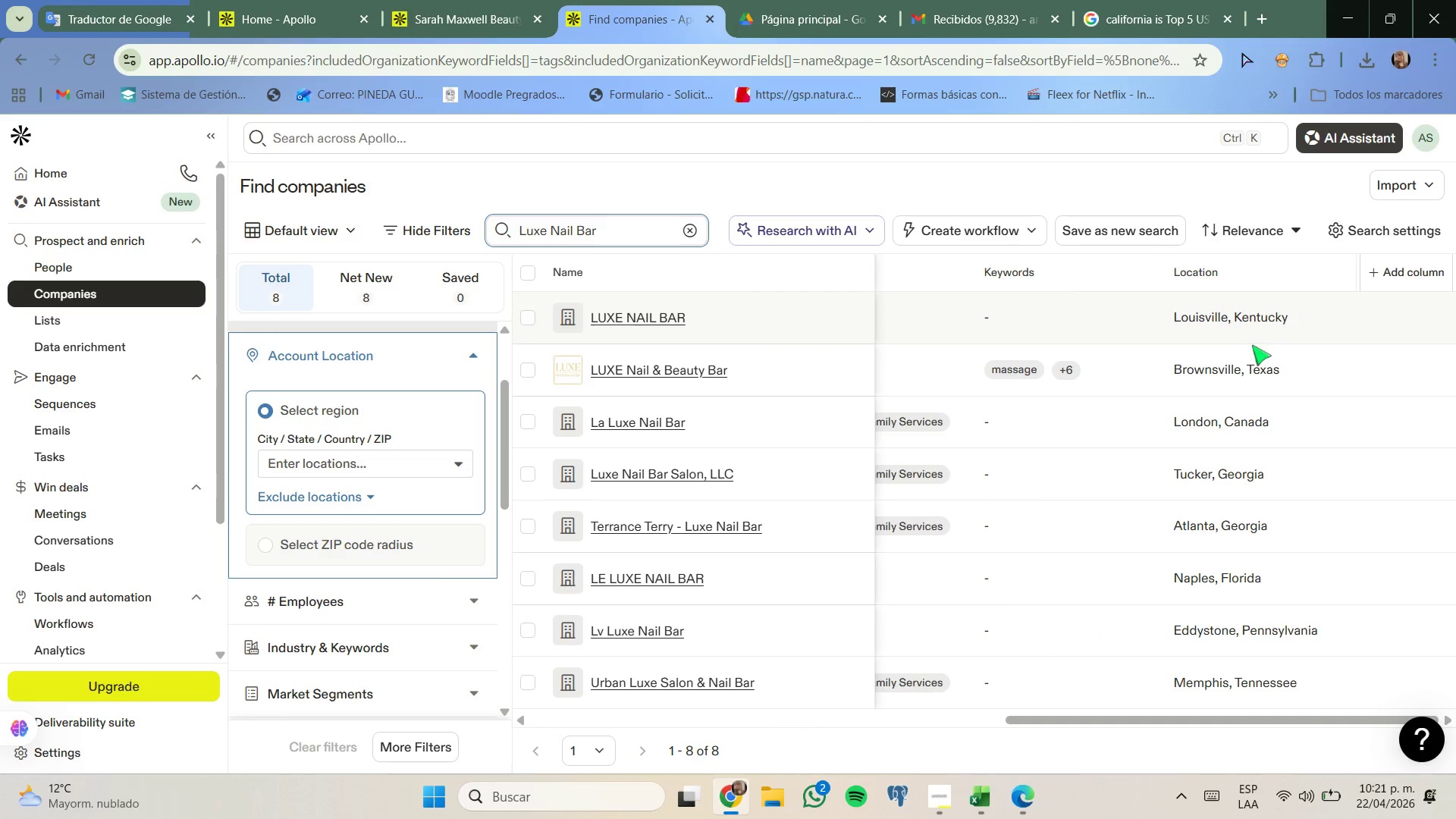 
scroll: coordinate [1244, 570], scroll_direction: down, amount: 3.0
 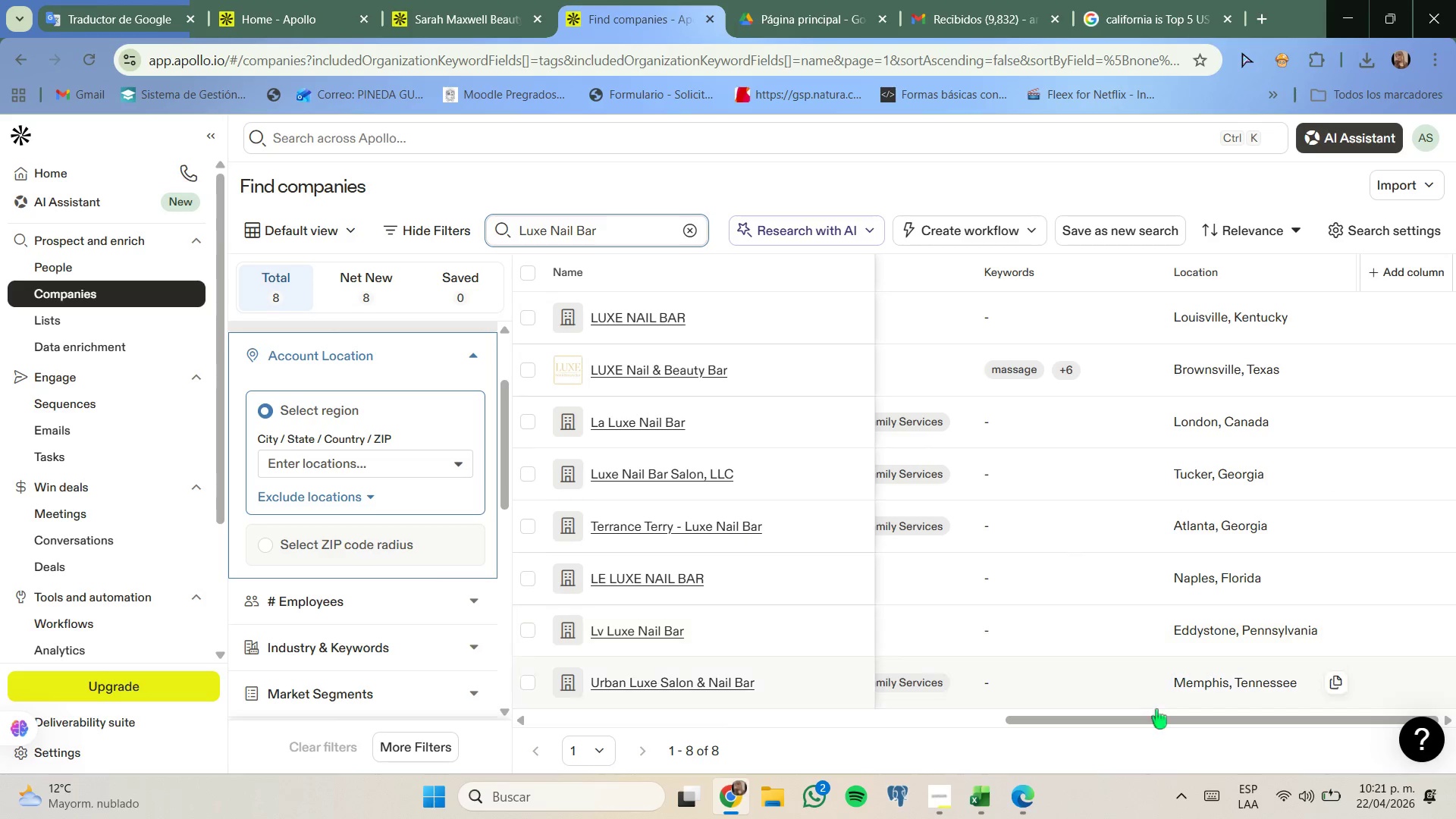 
left_click([985, 798])
 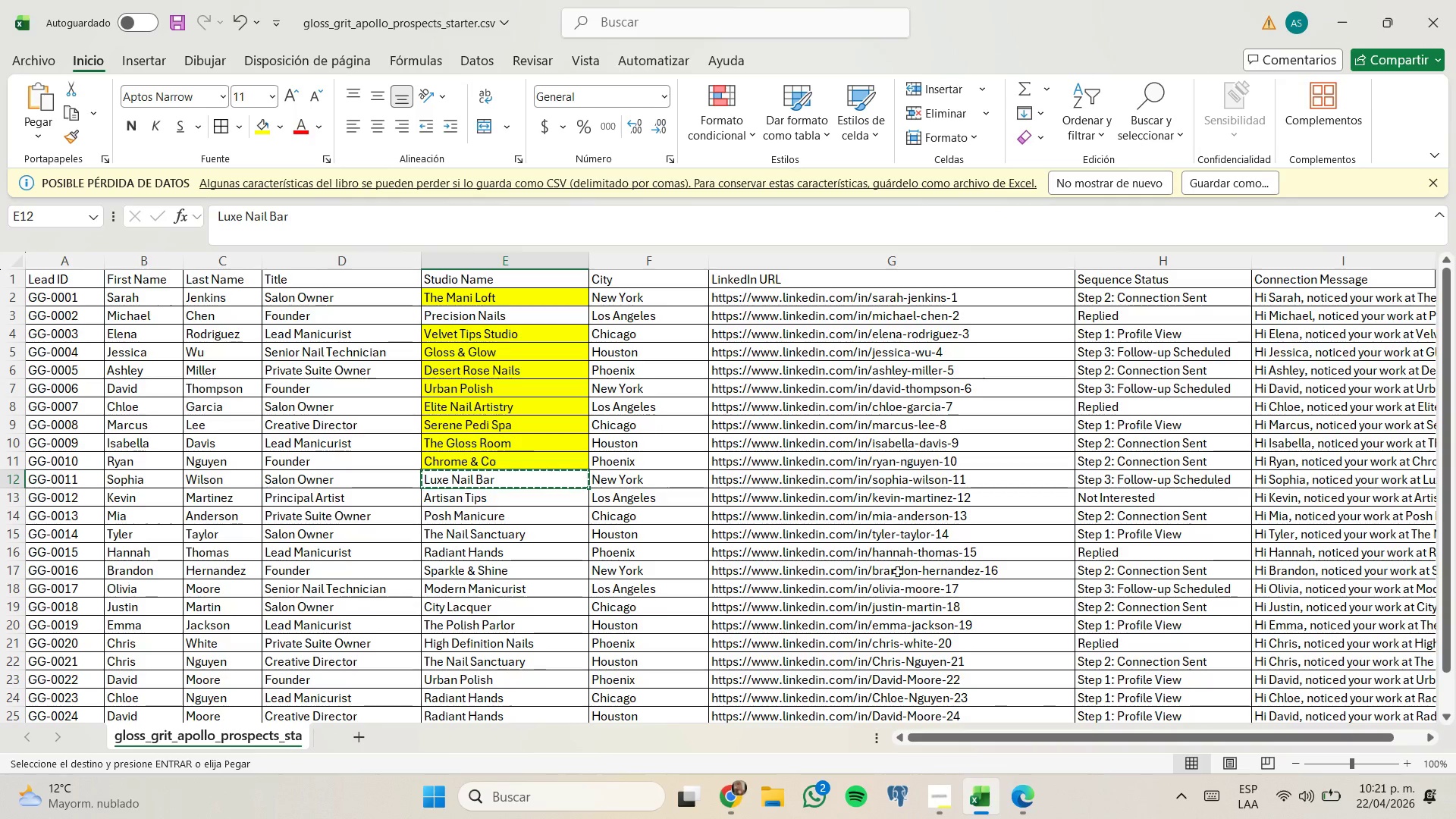 
scroll: coordinate [898, 572], scroll_direction: down, amount: 1.0
 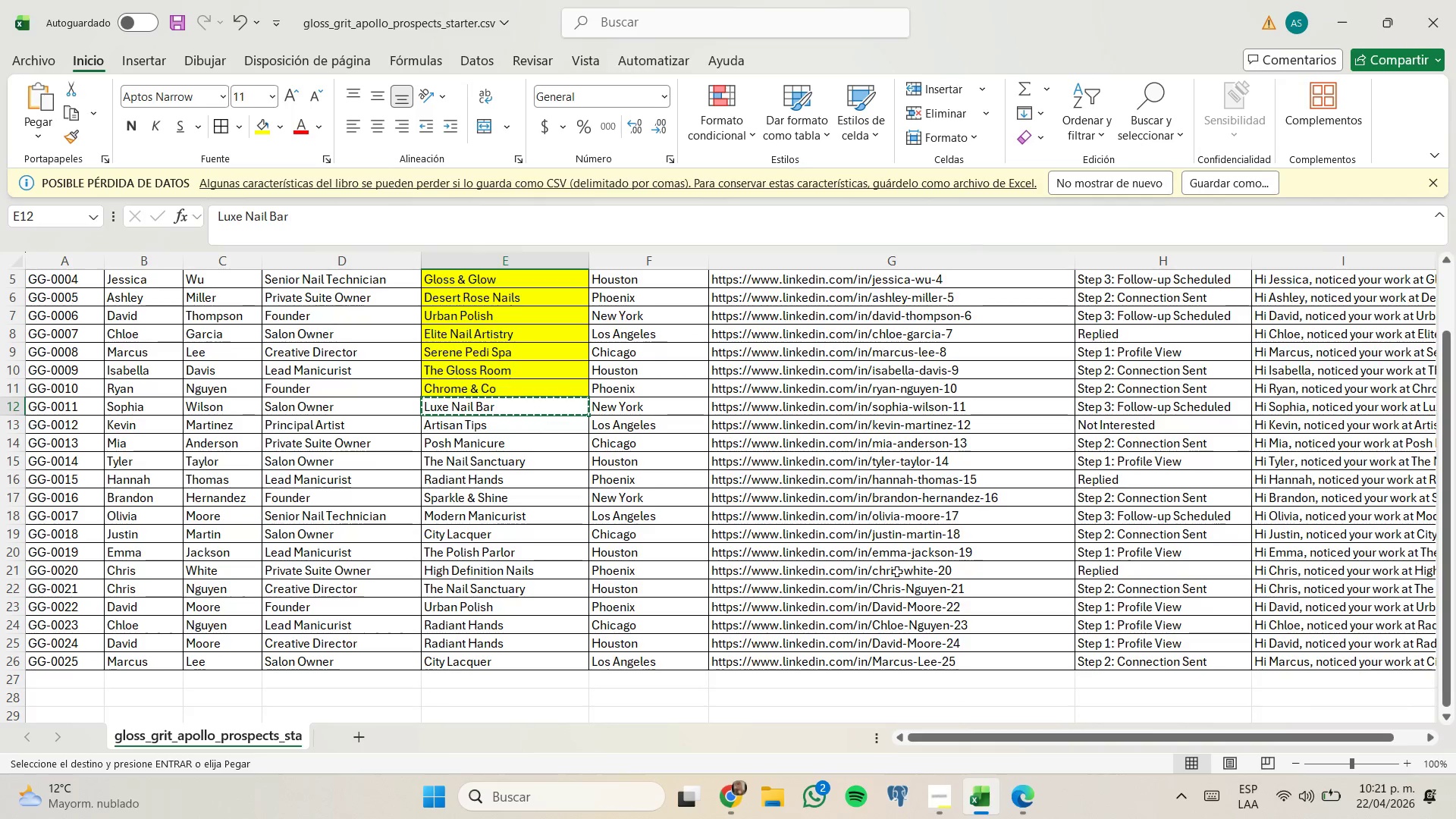 
scroll: coordinate [897, 572], scroll_direction: up, amount: 1.0
 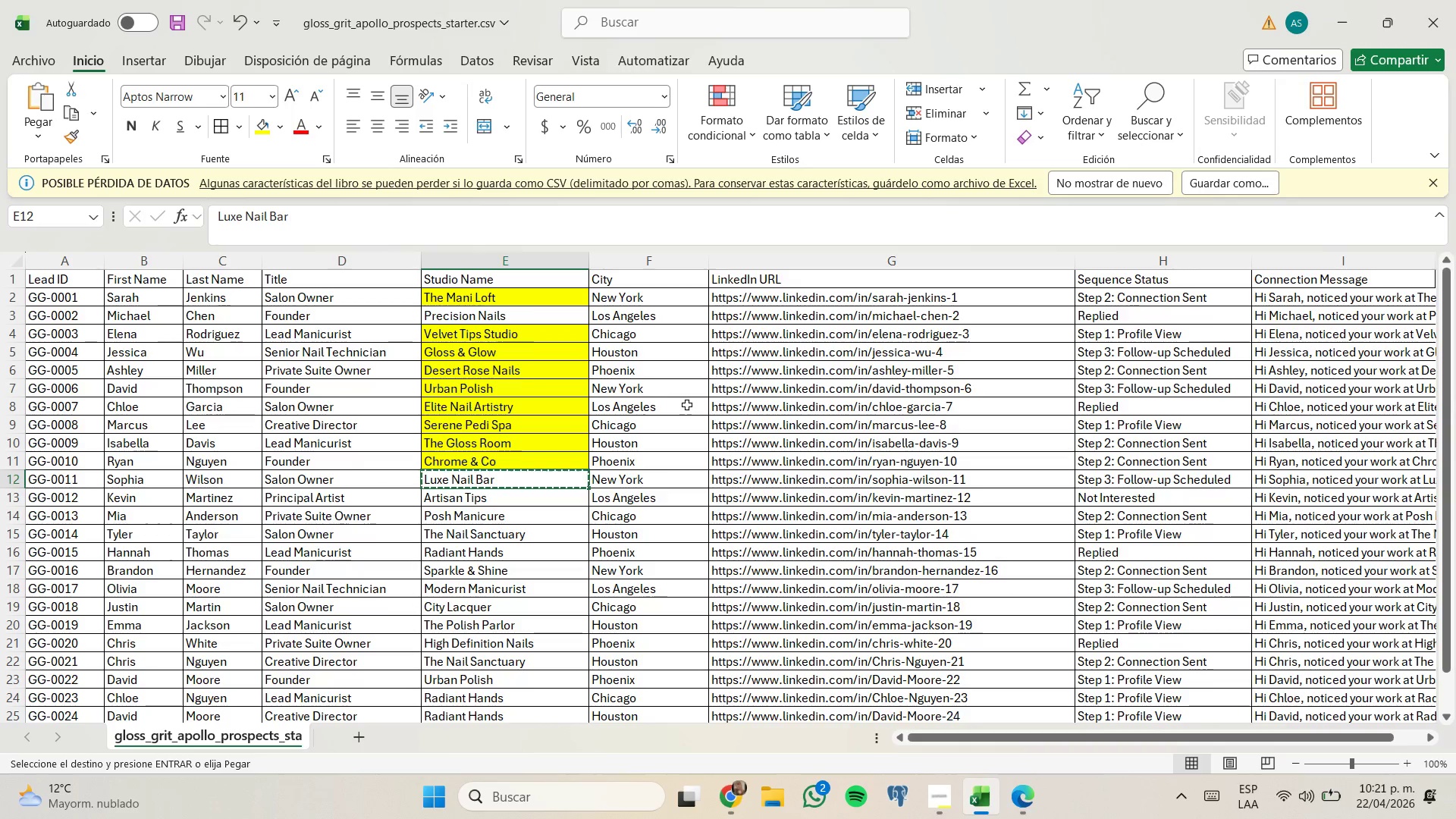 
left_click([686, 302])
 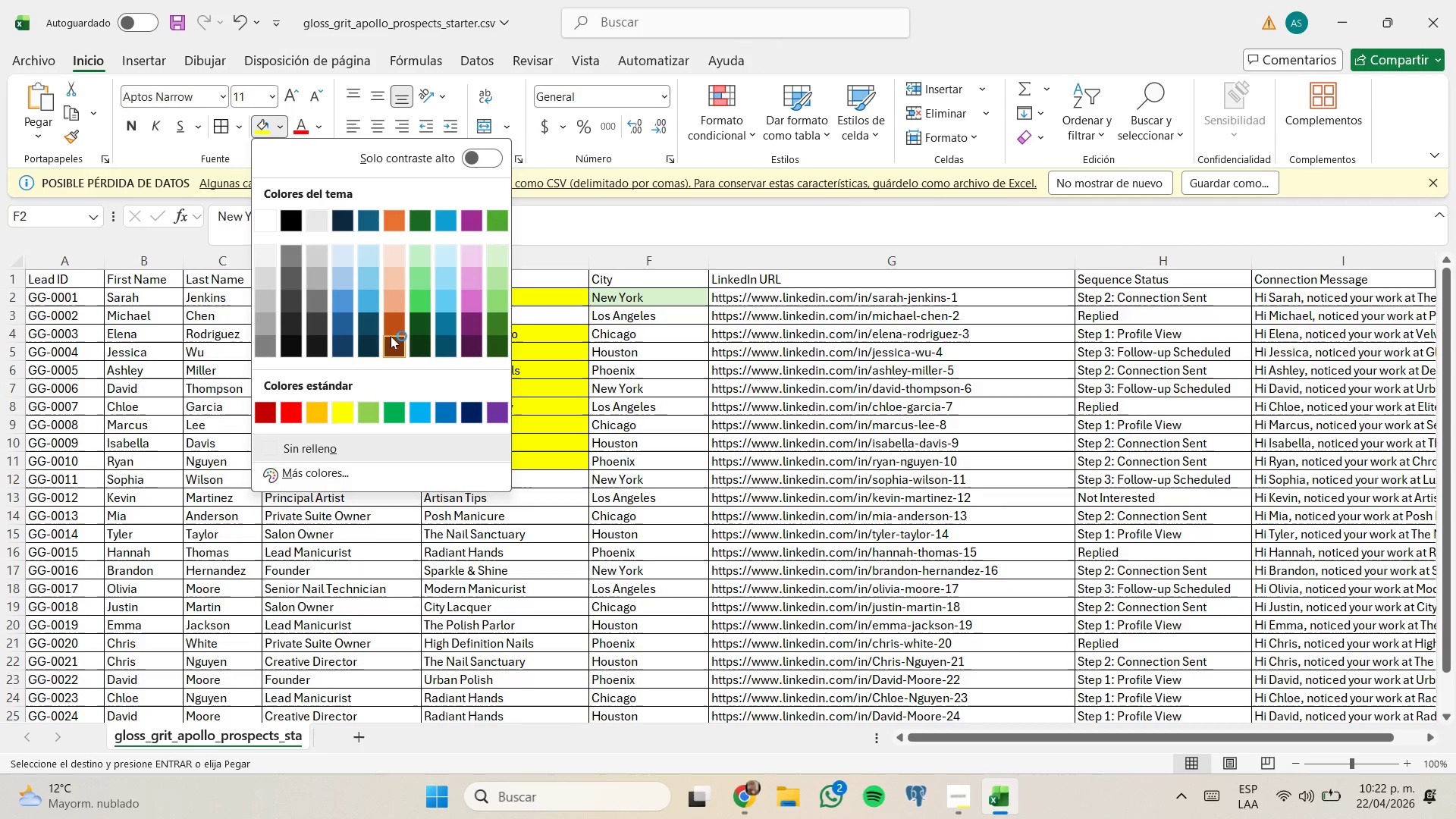 
left_click([373, 282])
 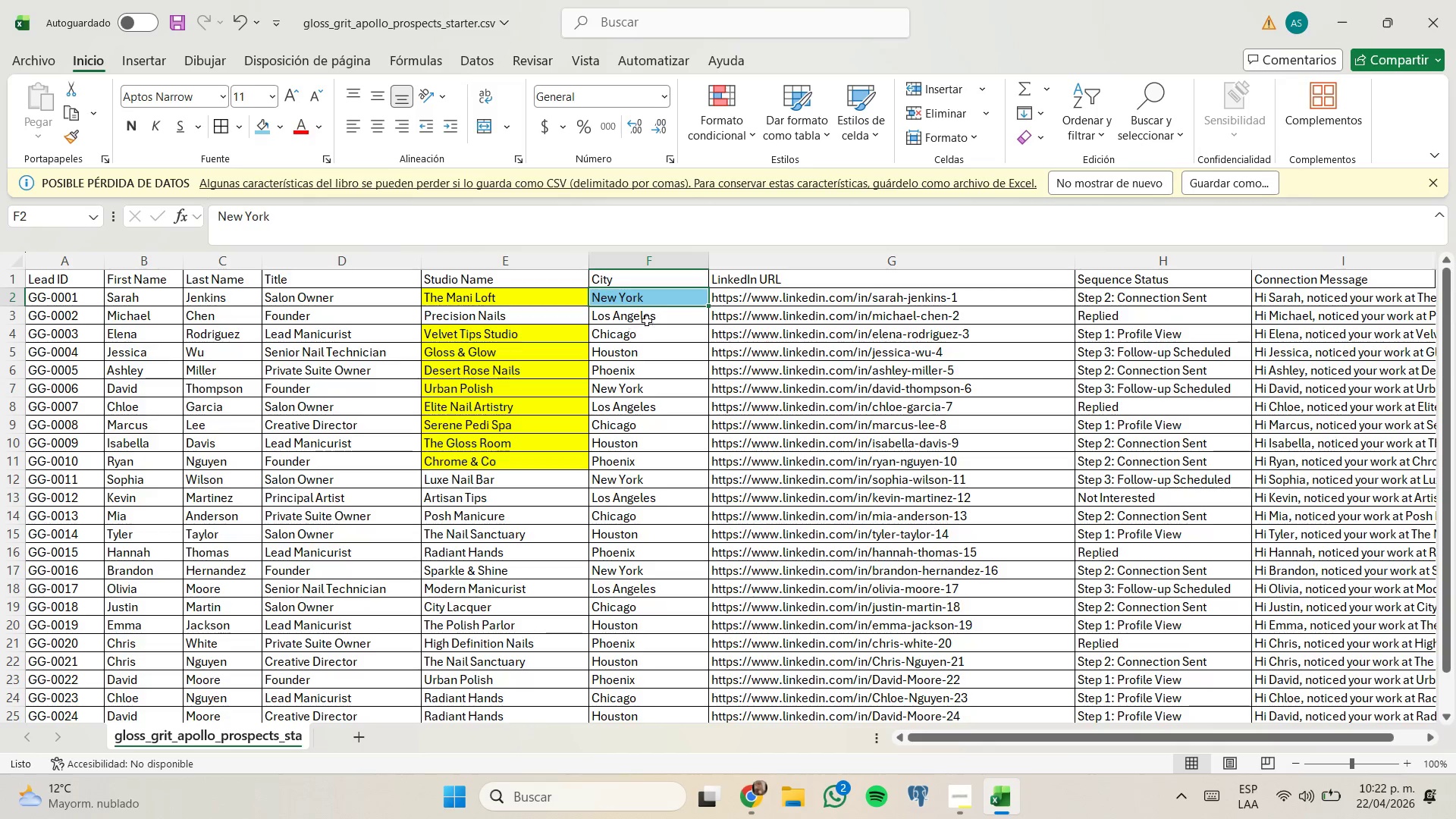 
left_click([654, 315])
 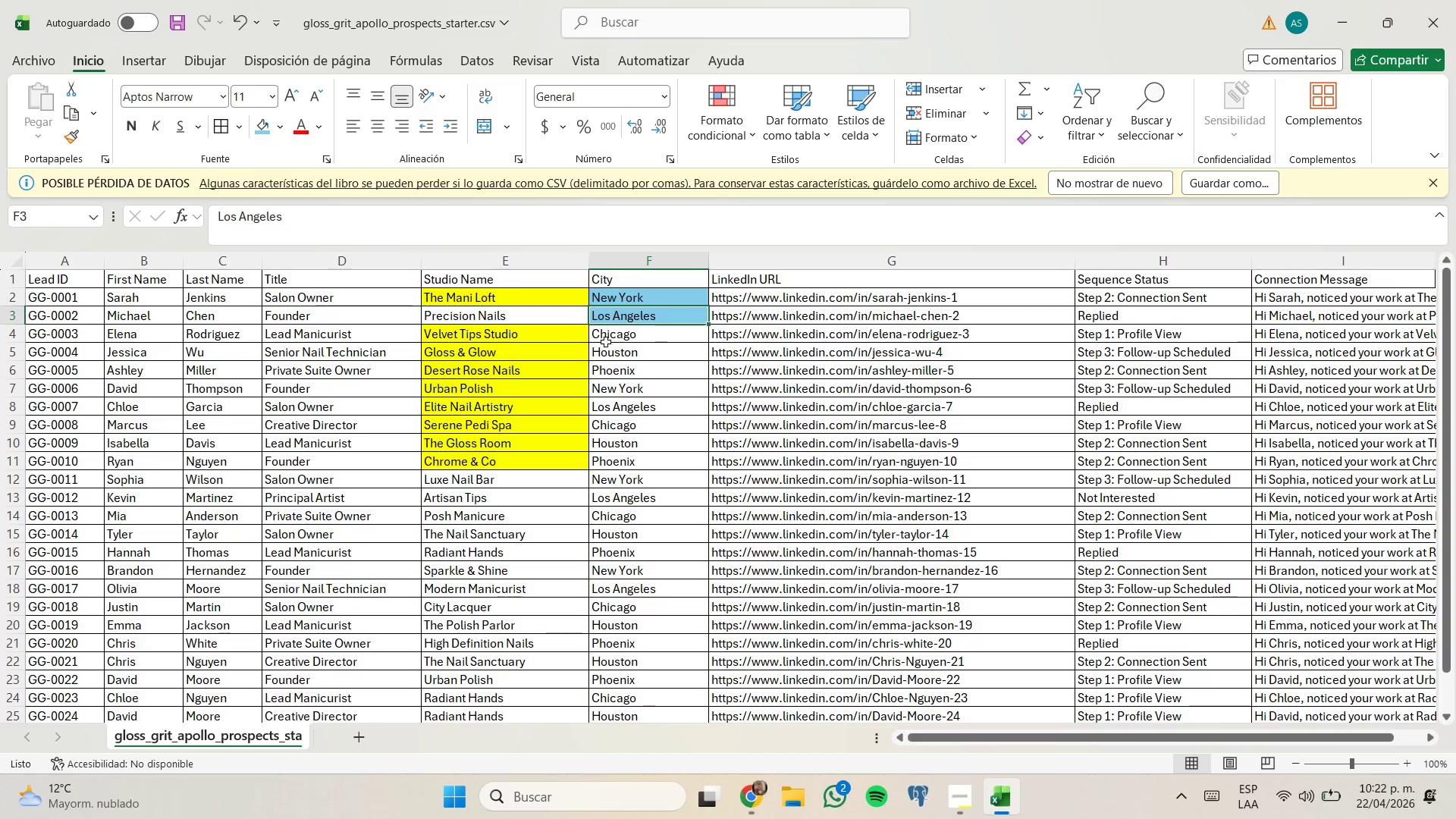 
left_click([640, 336])
 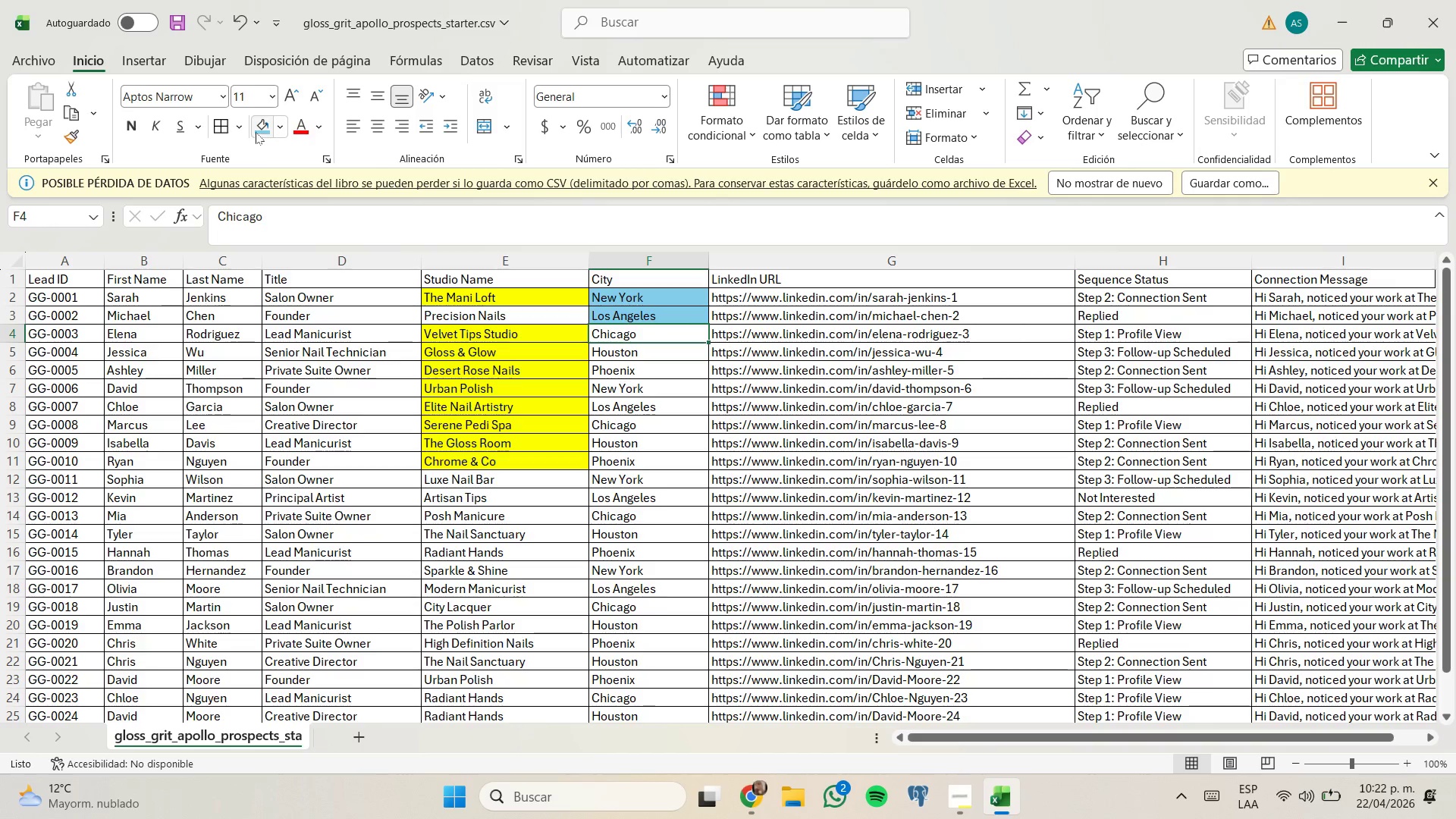 
left_click([262, 131])
 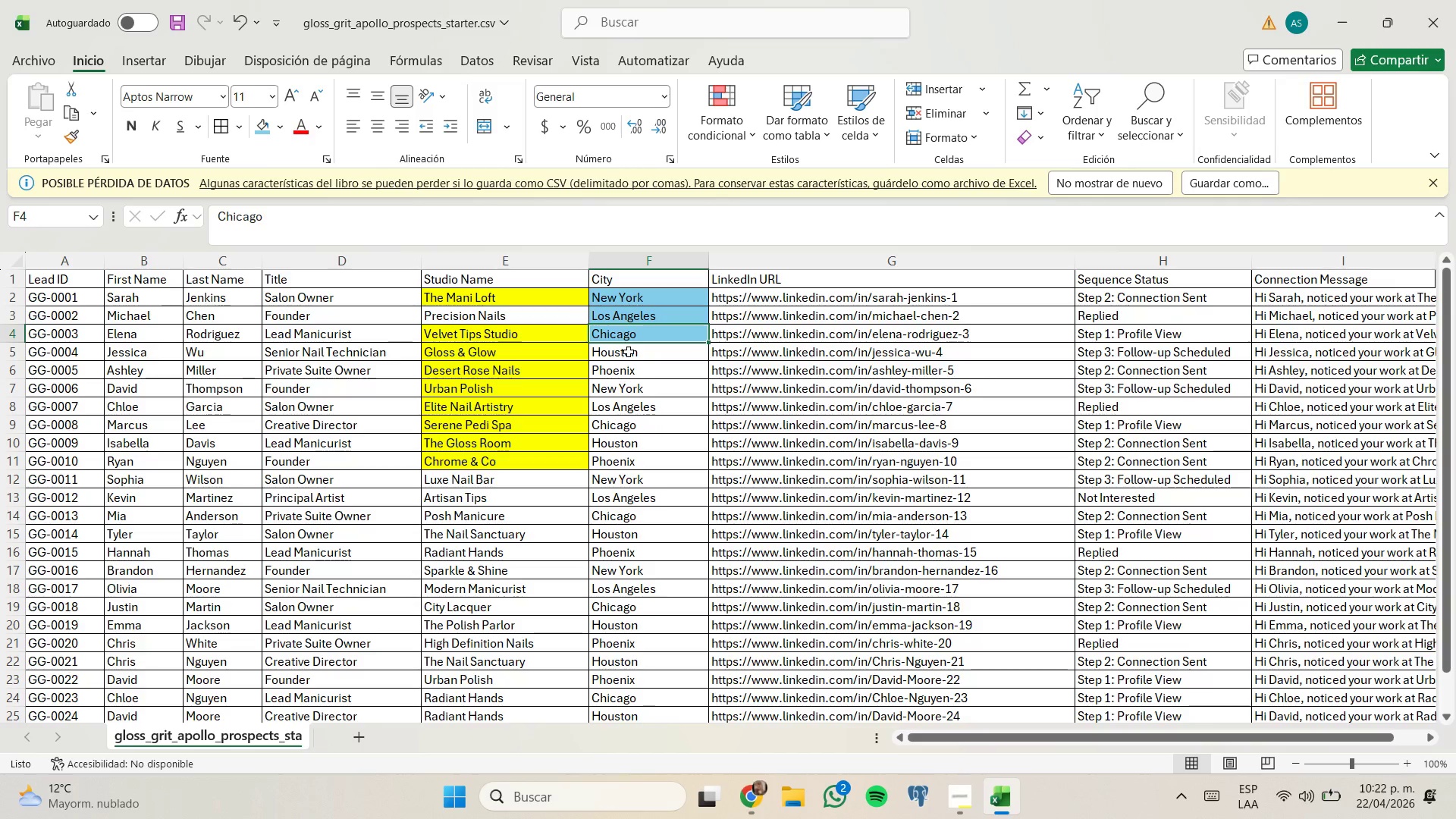 
left_click([630, 352])
 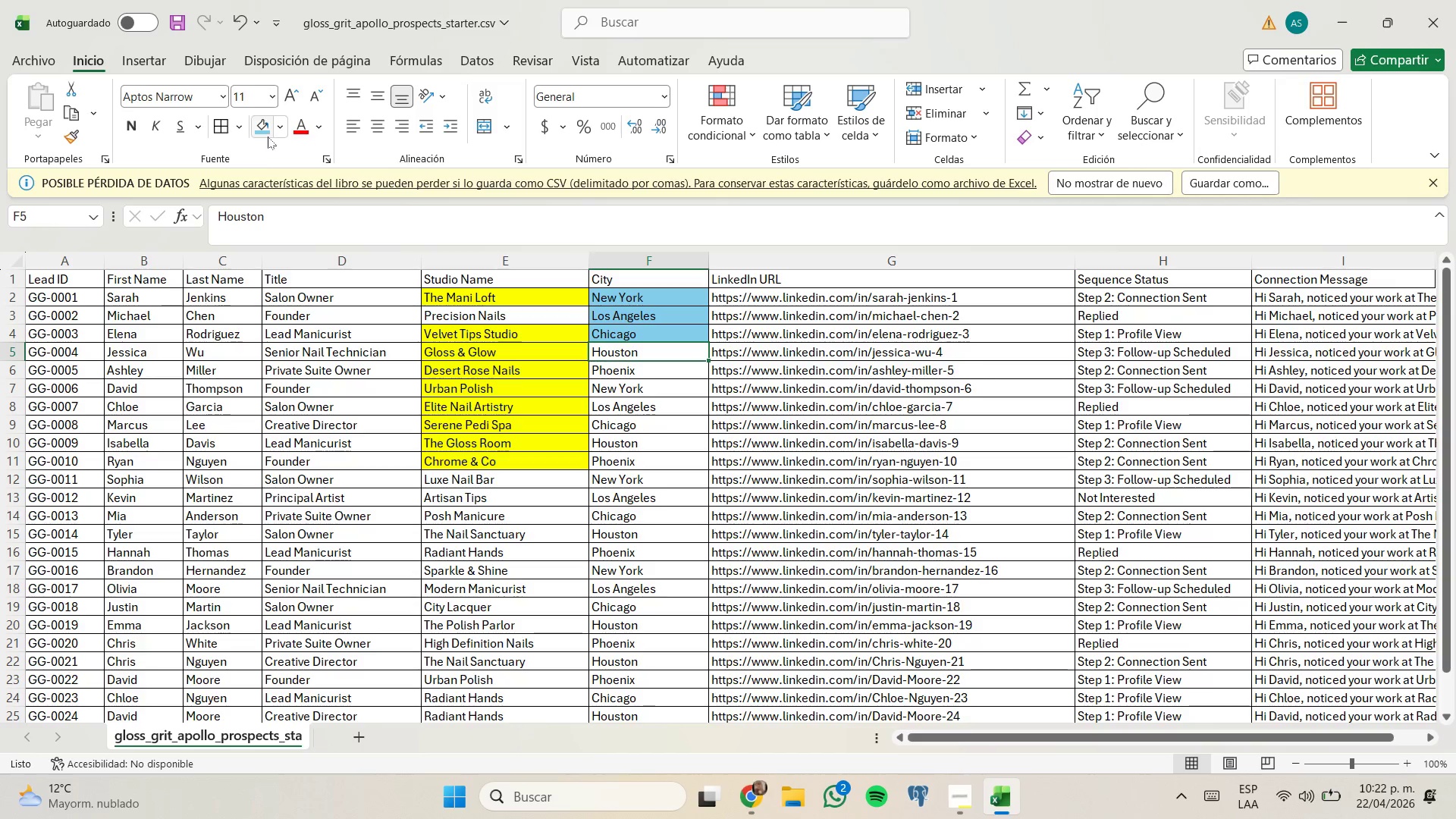 
left_click([268, 134])
 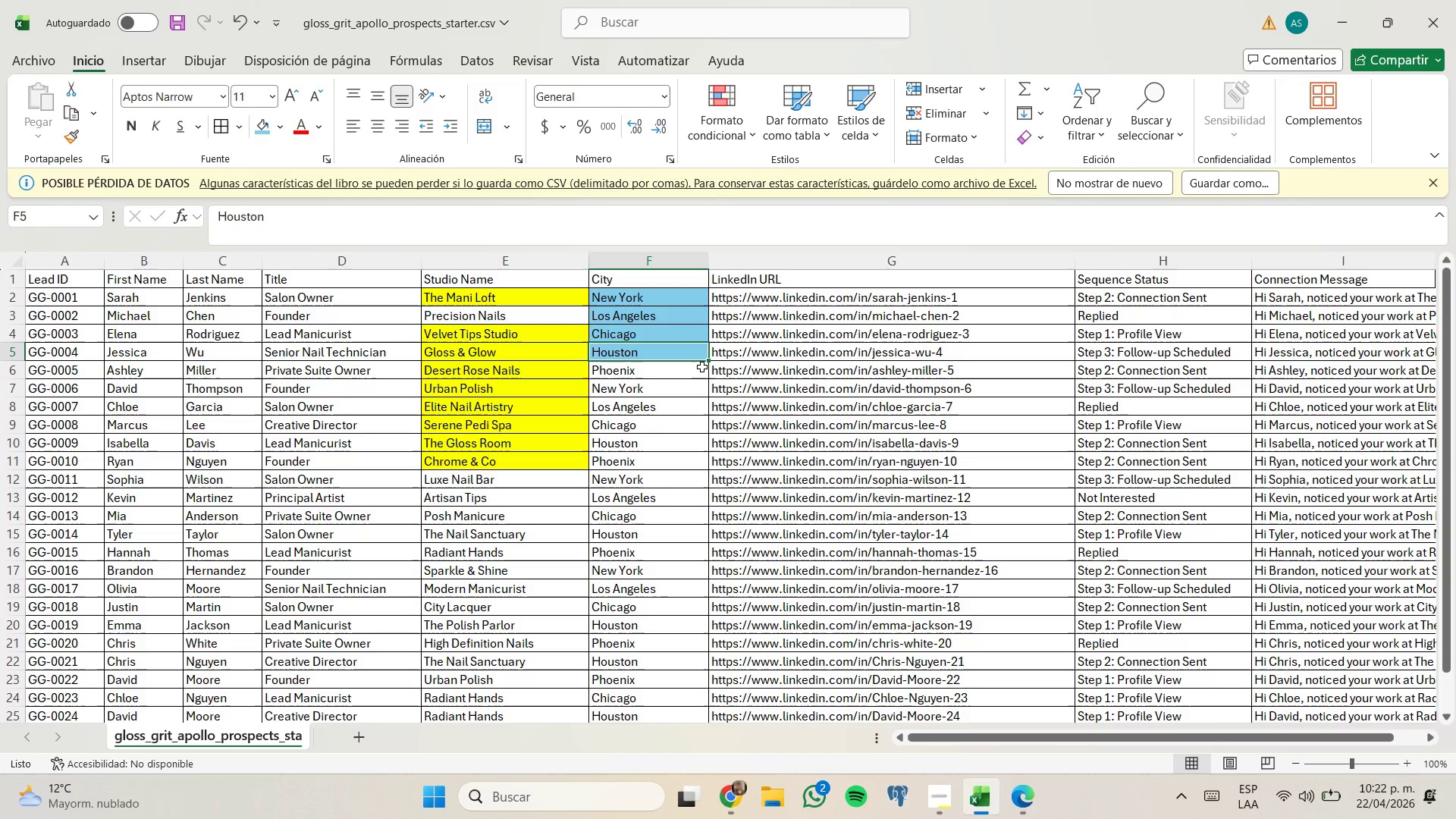 
wait(10.56)
 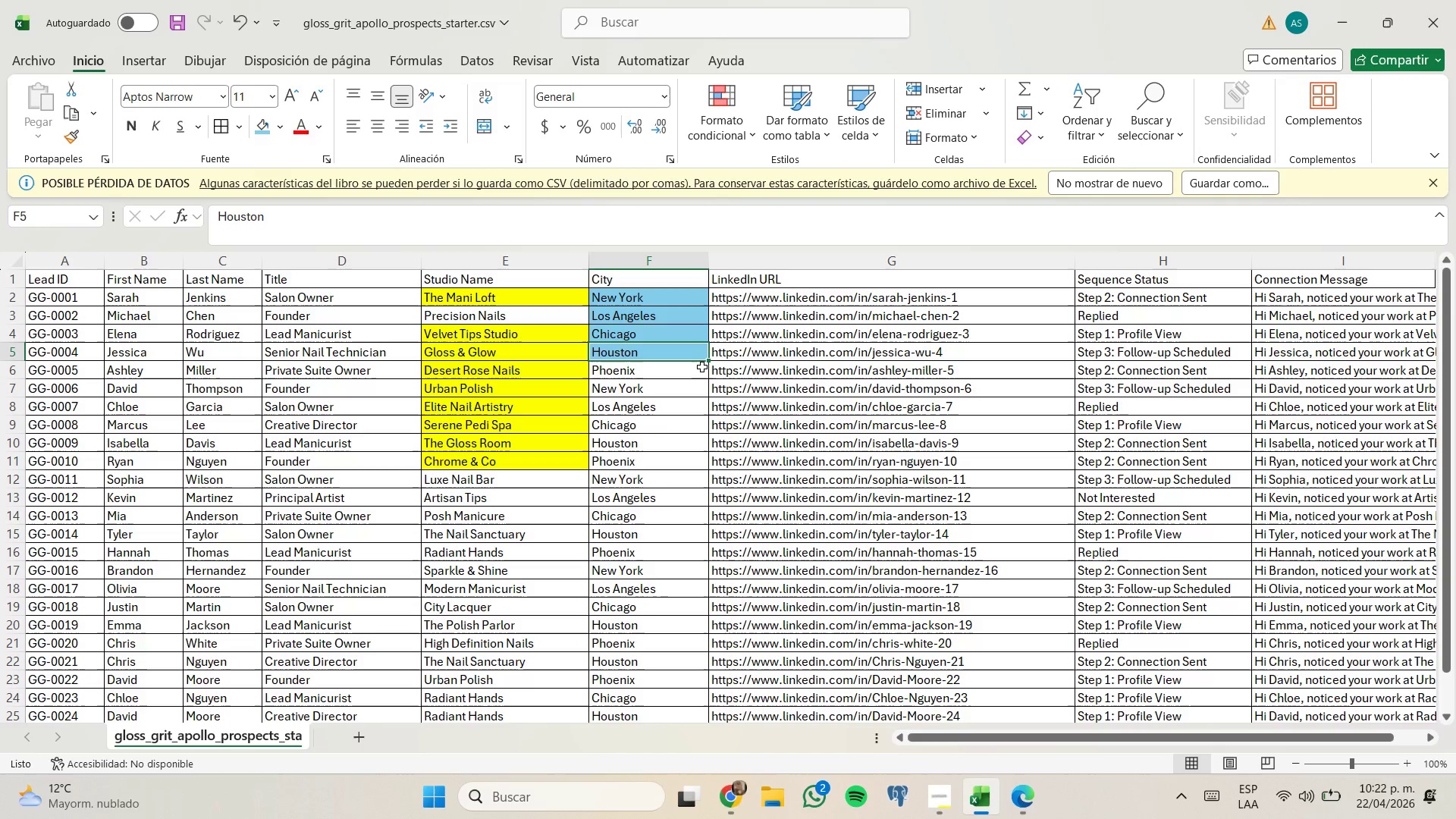 
scroll: coordinate [693, 384], scroll_direction: none, amount: 0.0
 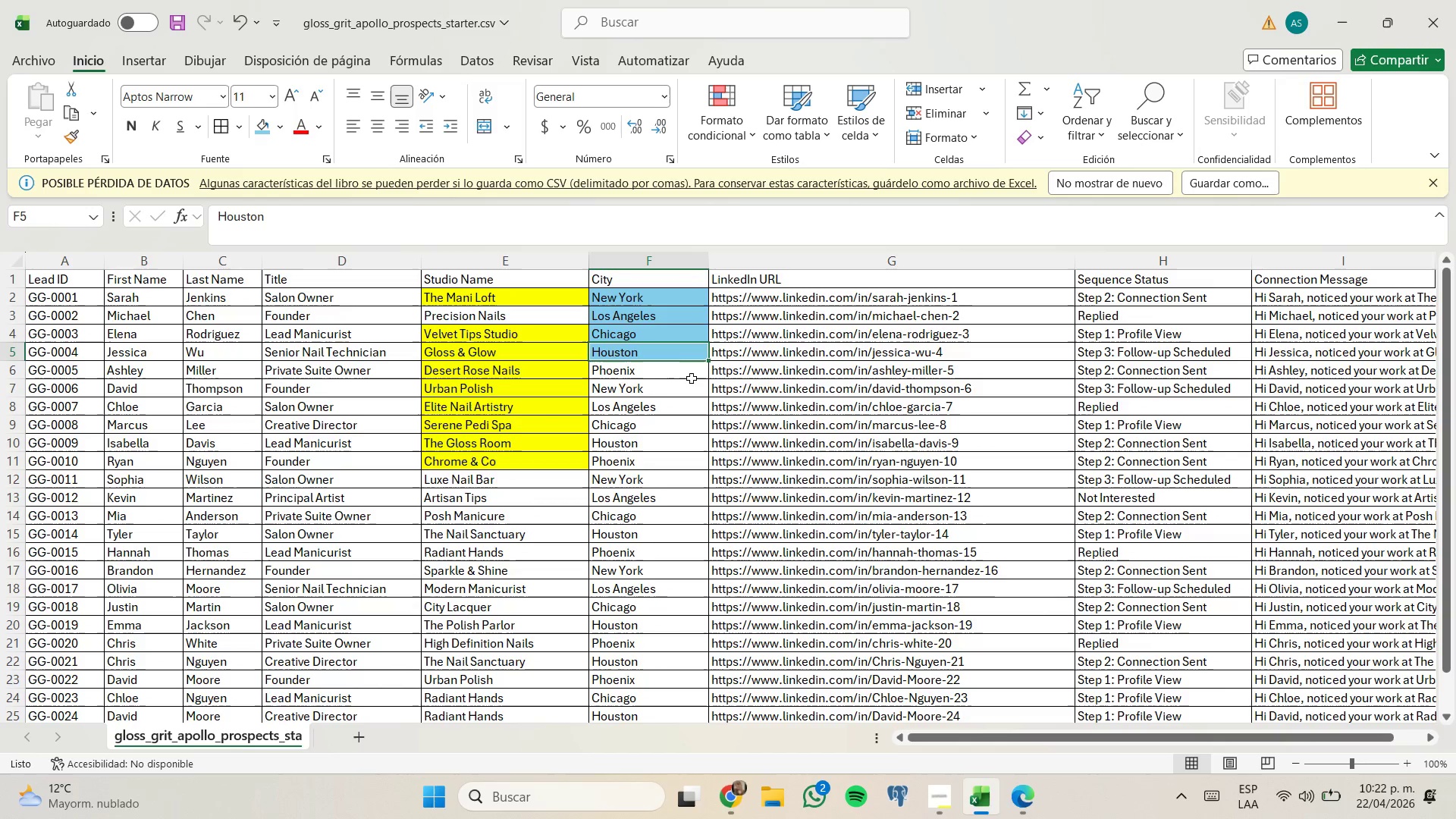 
left_click([693, 373])
 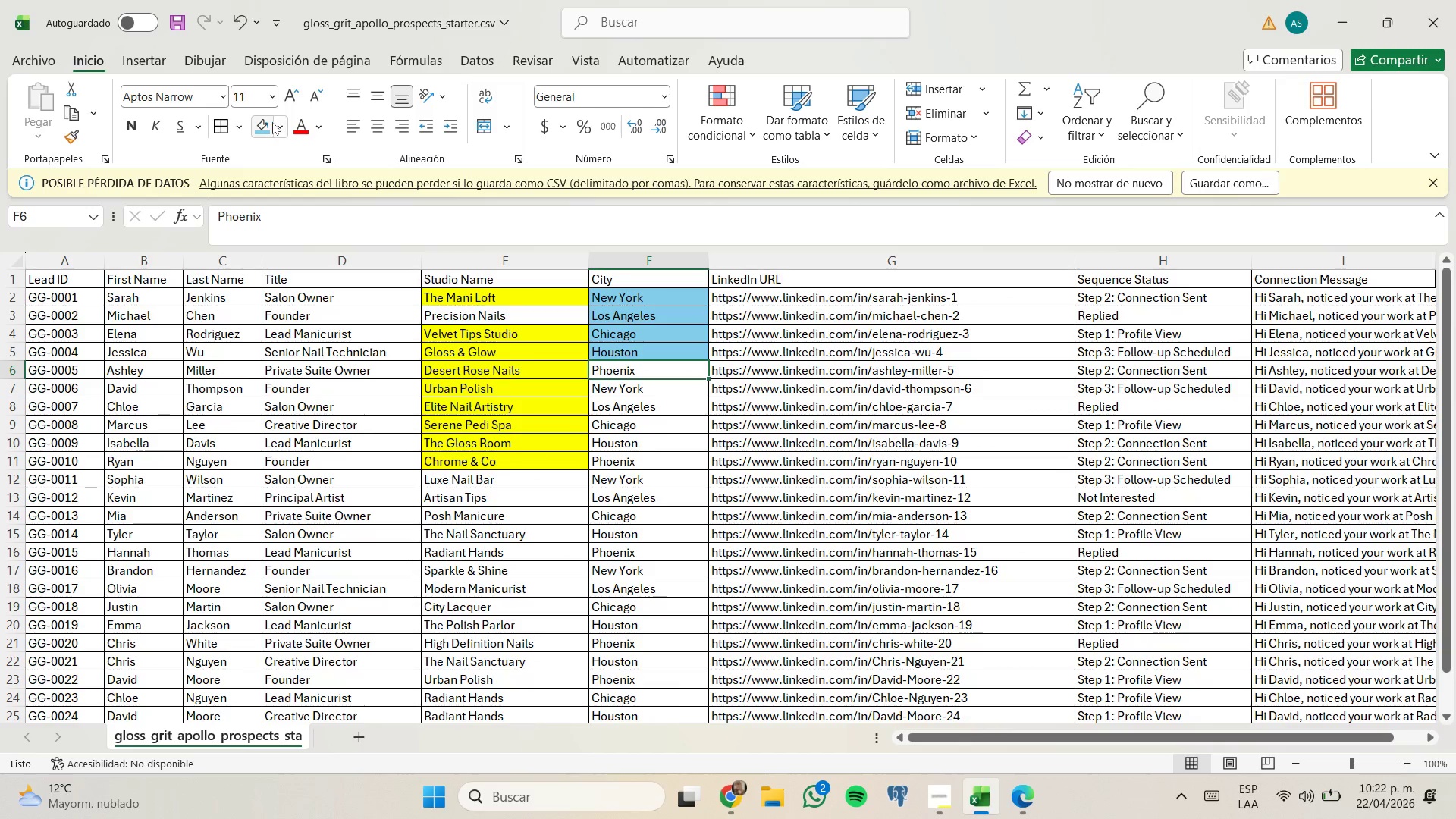 
left_click([266, 133])
 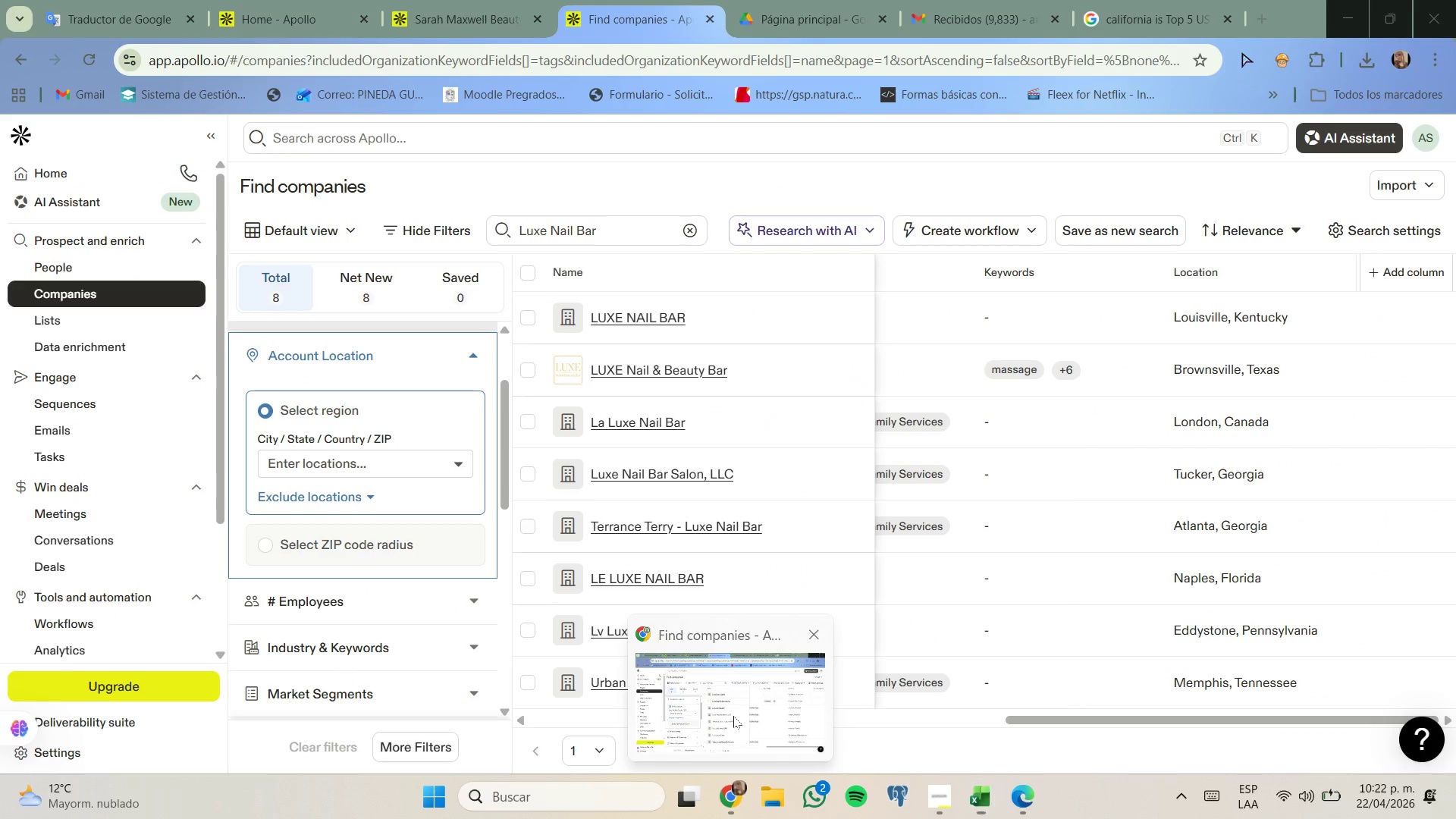 
wait(7.3)
 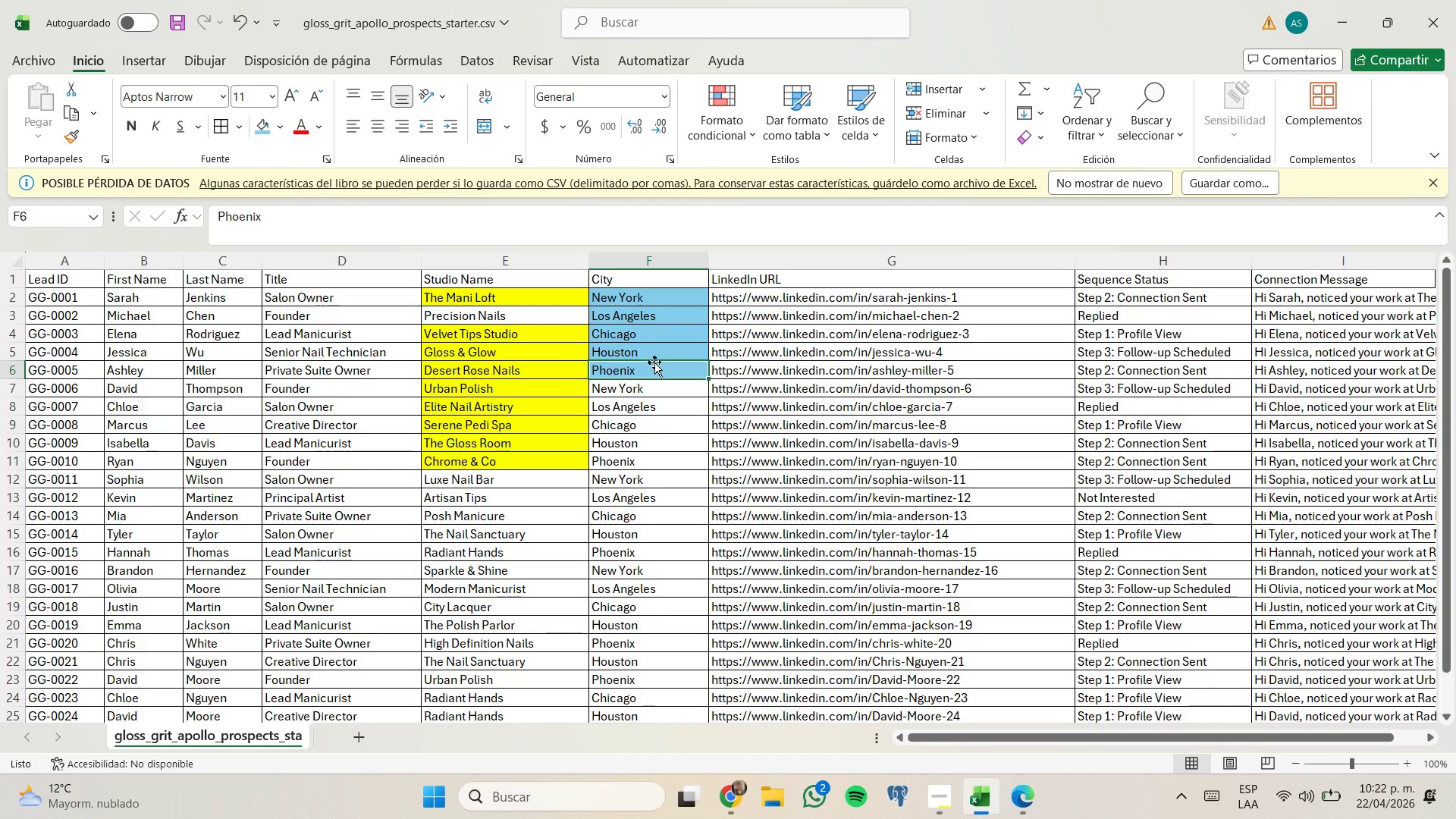 
scroll: coordinate [744, 576], scroll_direction: up, amount: 1.0
 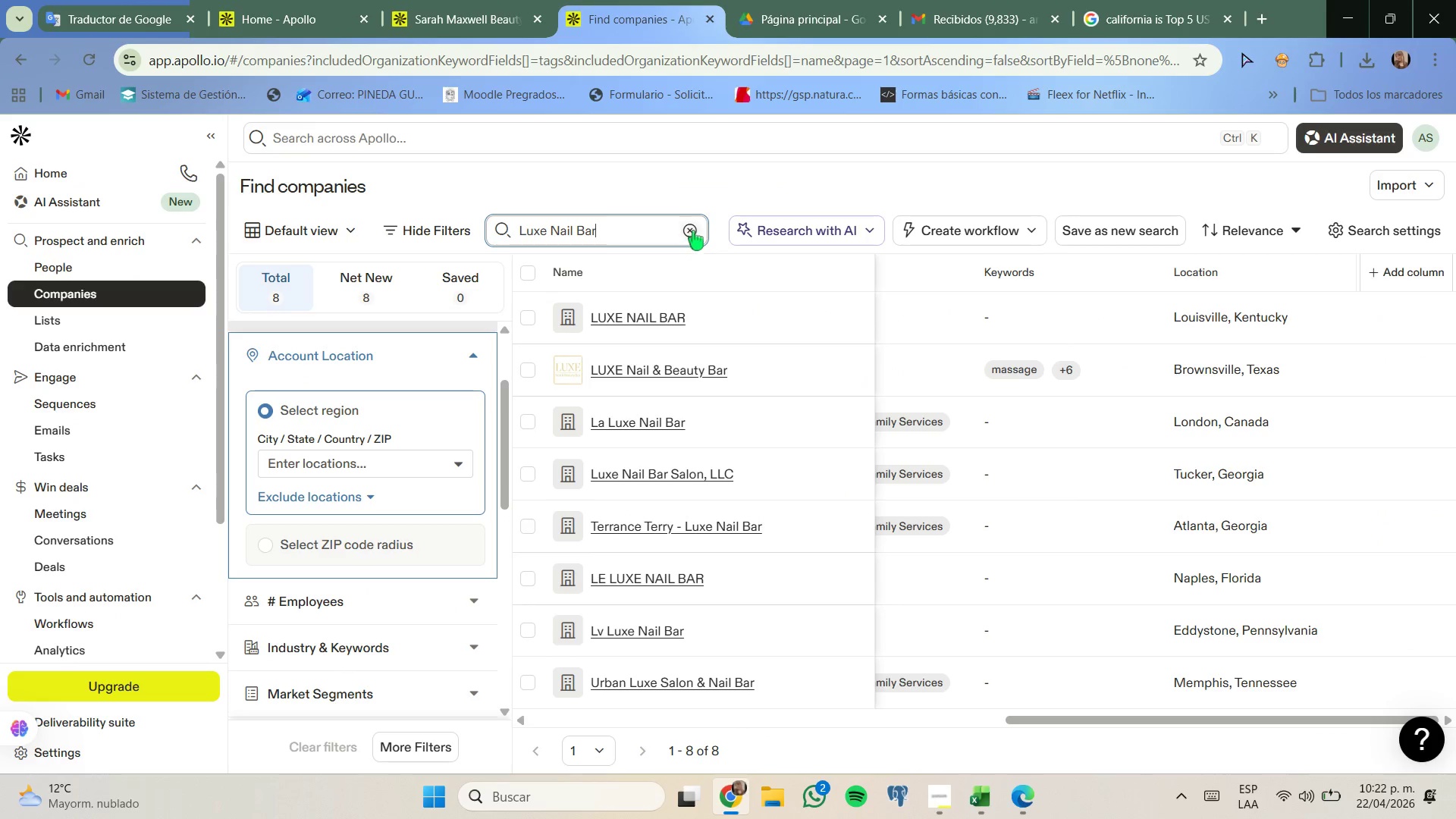 
left_click([692, 221])